 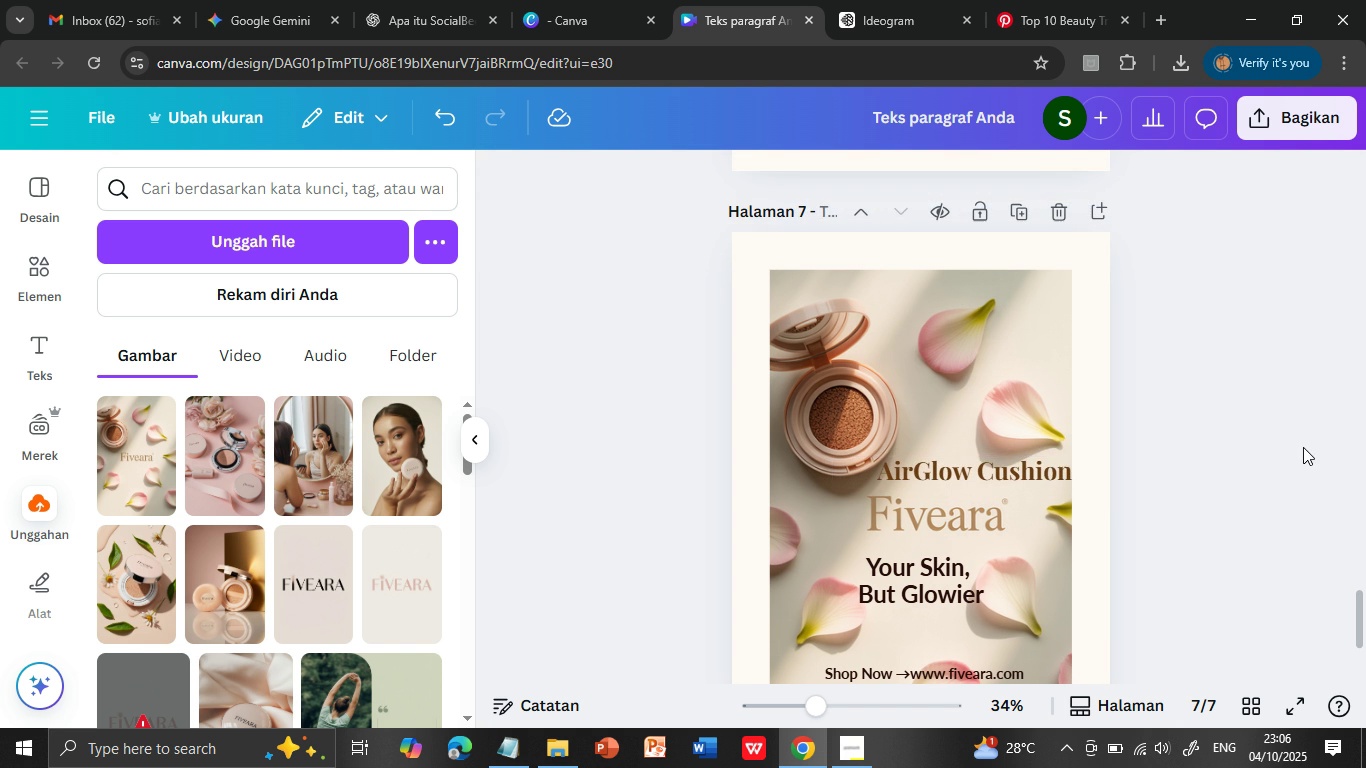 
scroll: coordinate [1276, 488], scroll_direction: down, amount: 1.0
 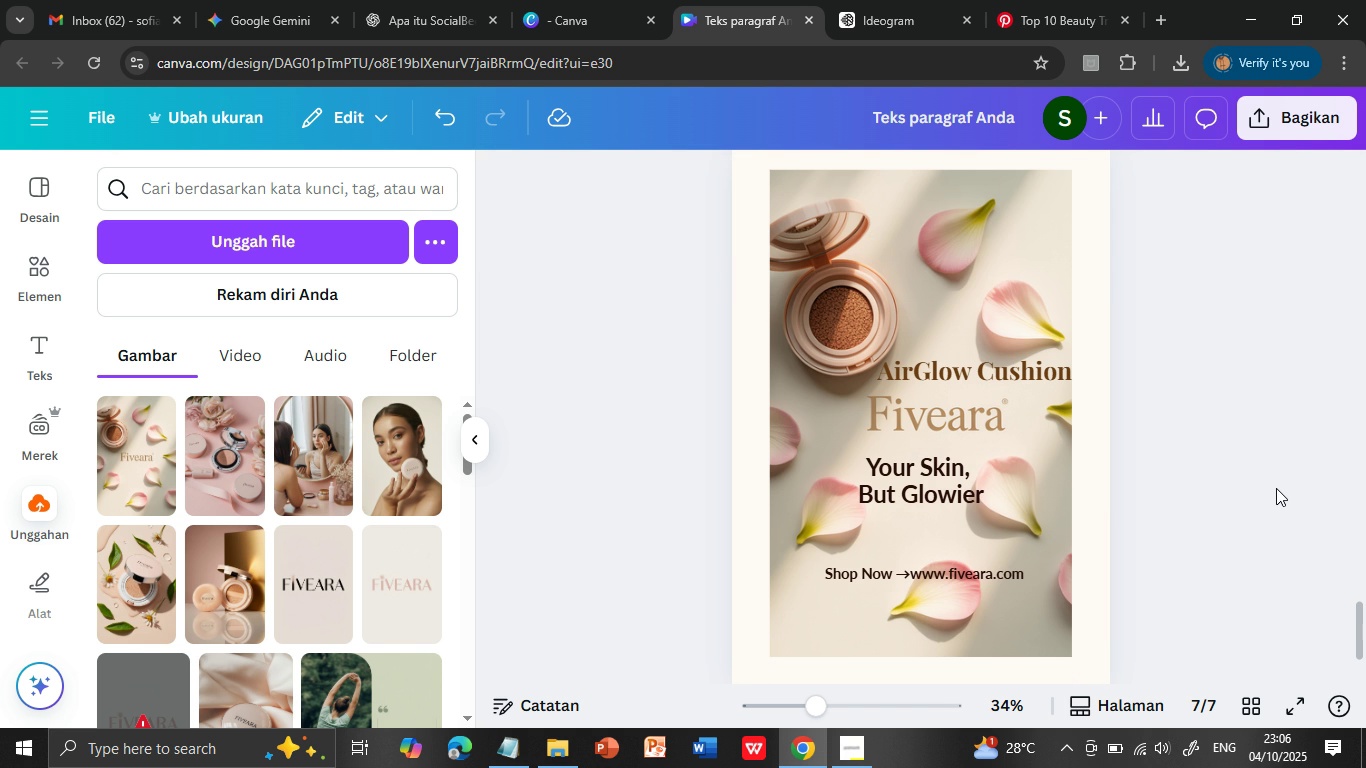 
wait(5.37)
 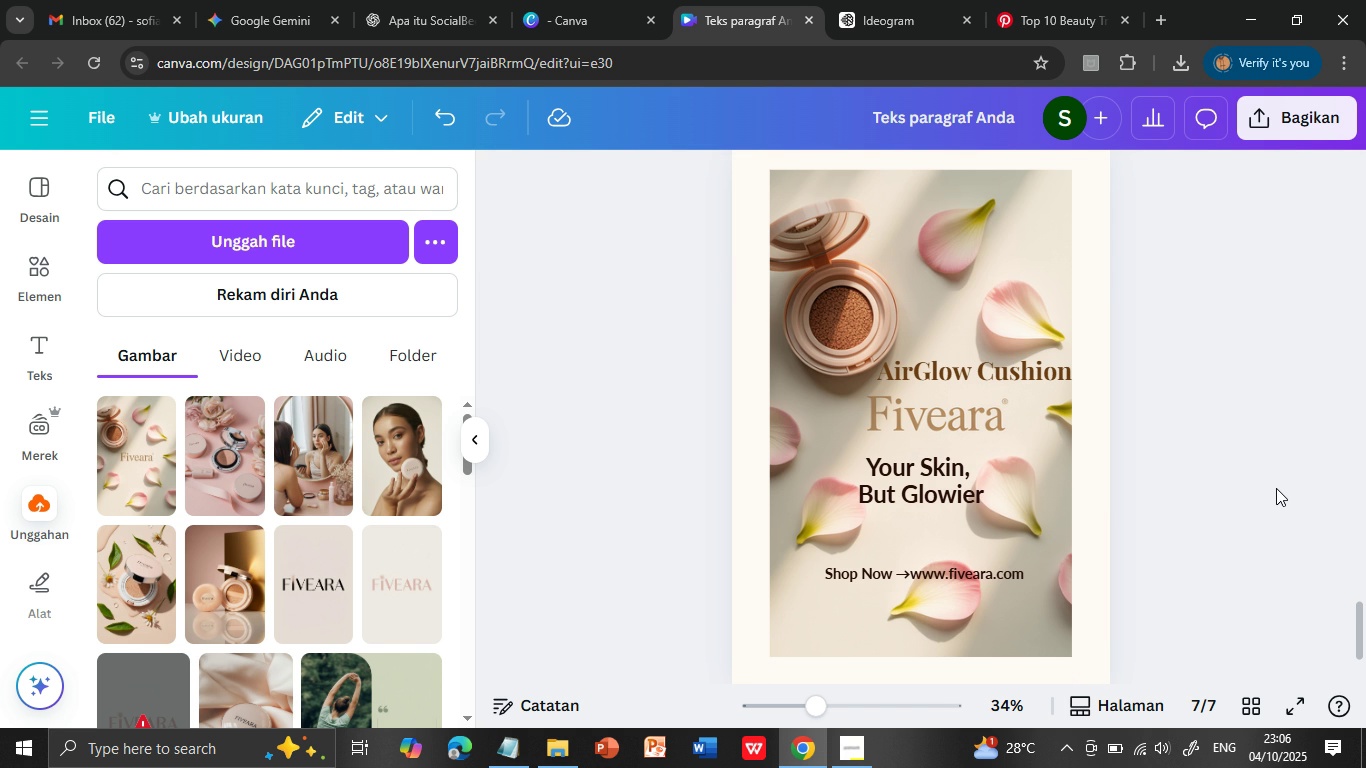 
scroll: coordinate [1276, 488], scroll_direction: down, amount: 2.0
 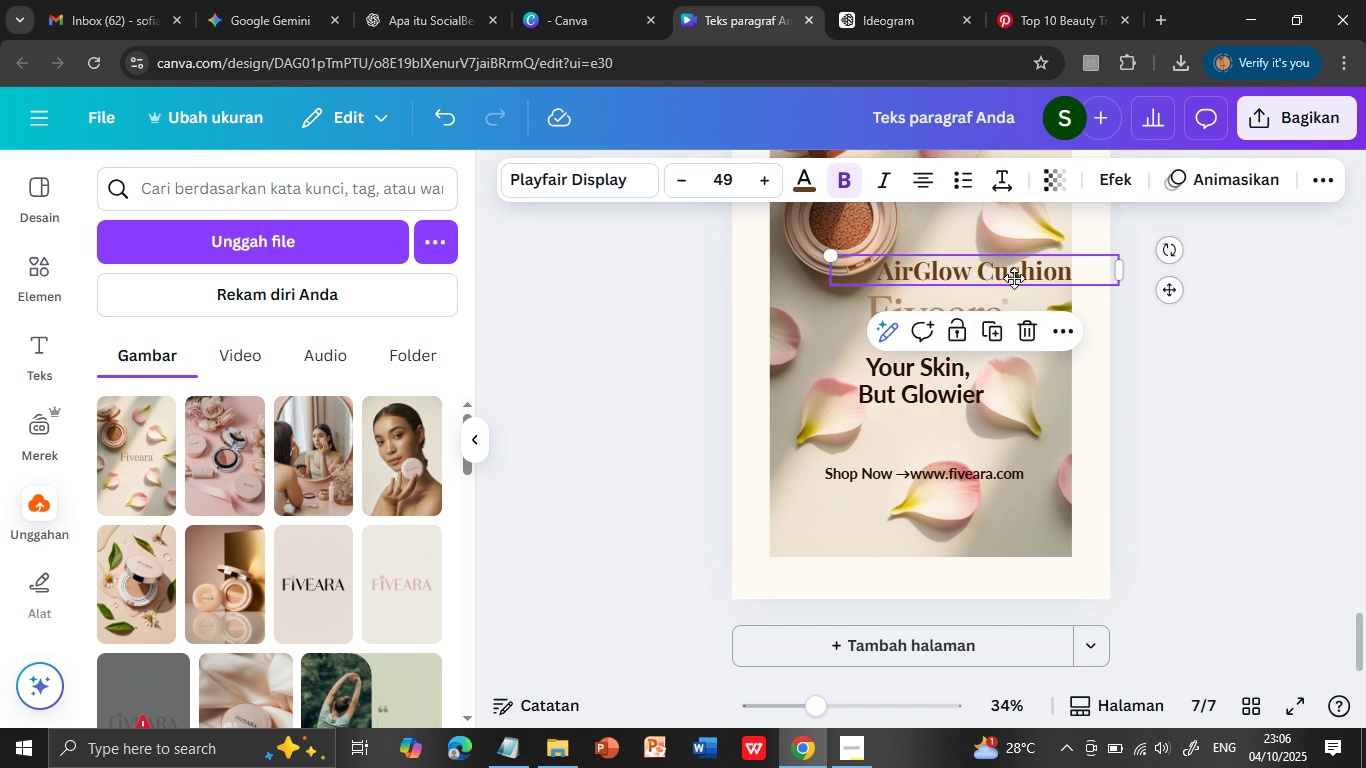 
wait(5.51)
 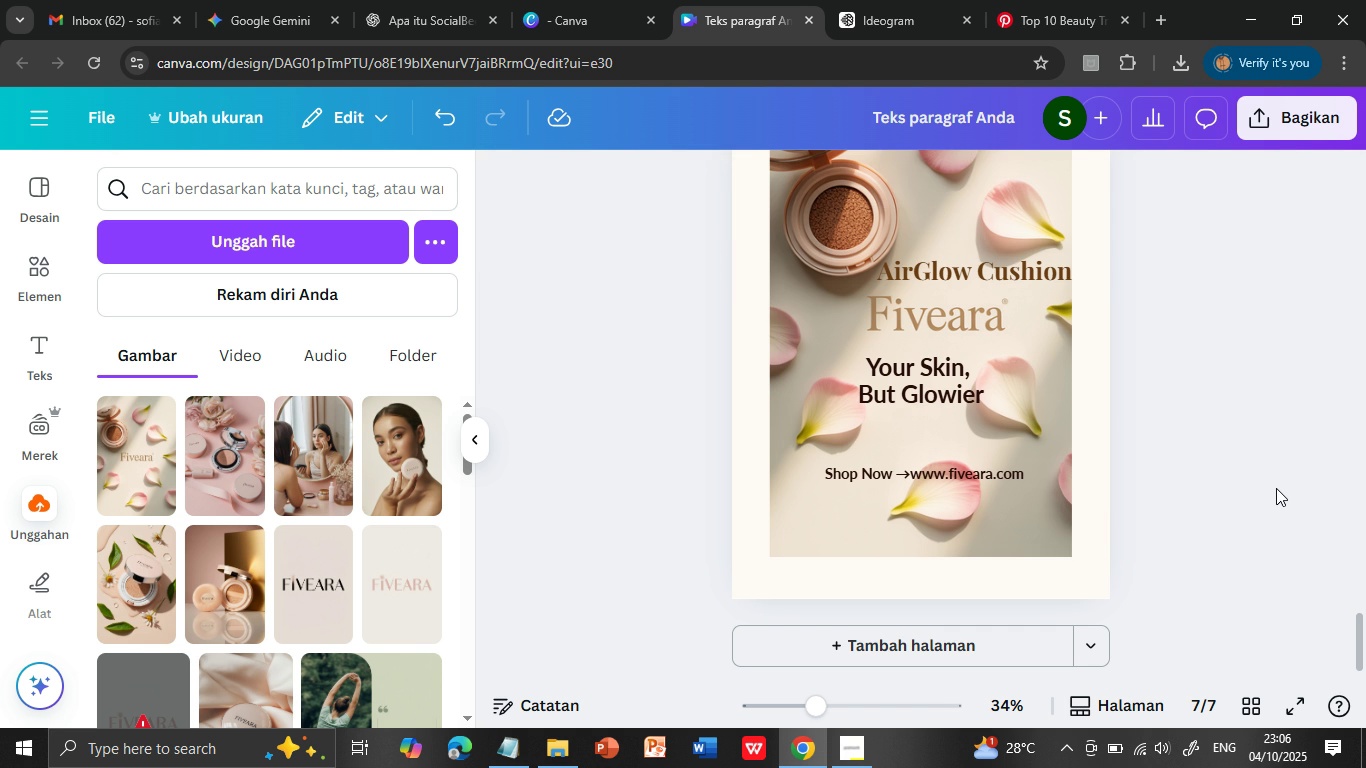 
left_click([1215, 338])